 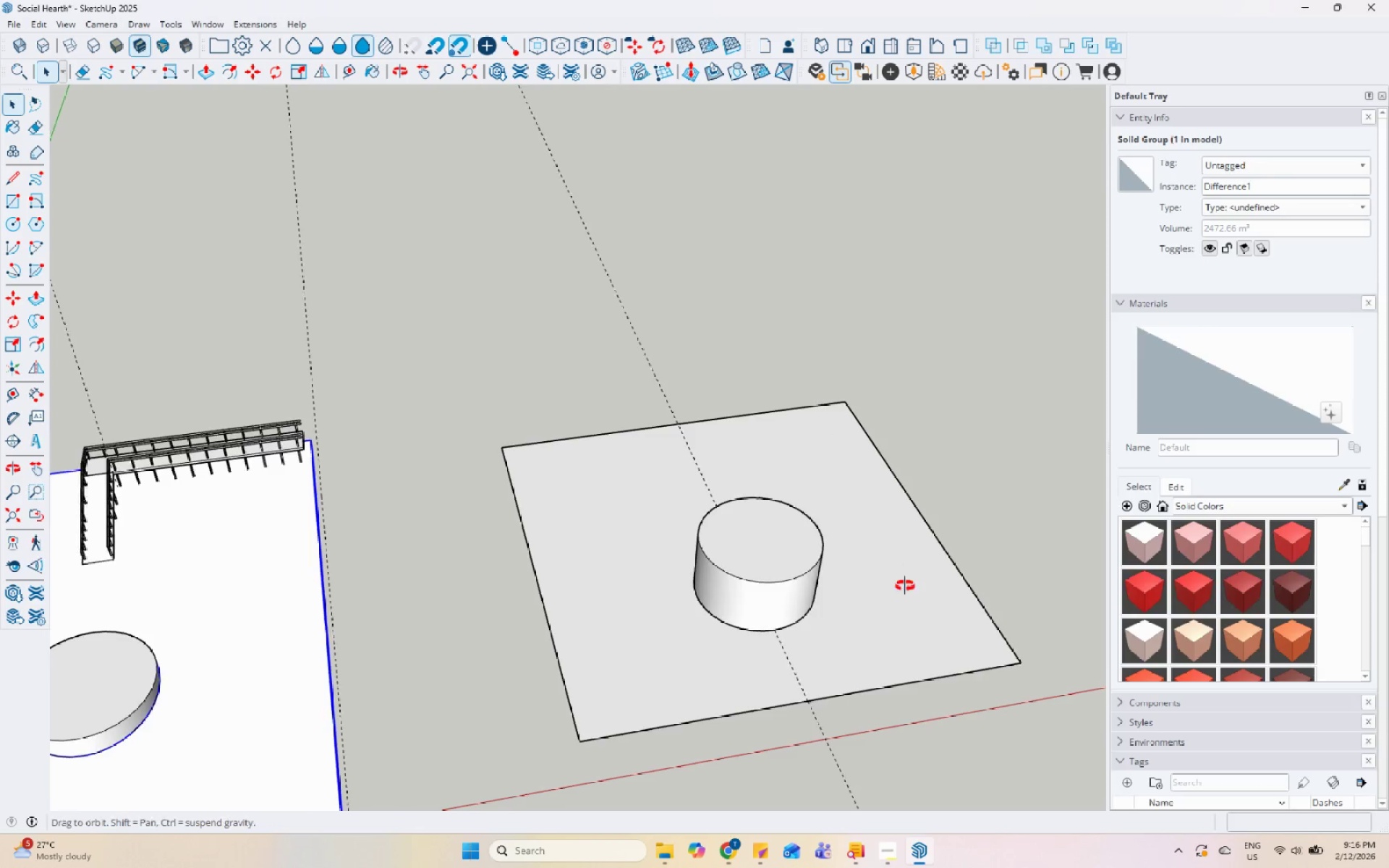 
scroll: coordinate [774, 568], scroll_direction: up, amount: 6.0
 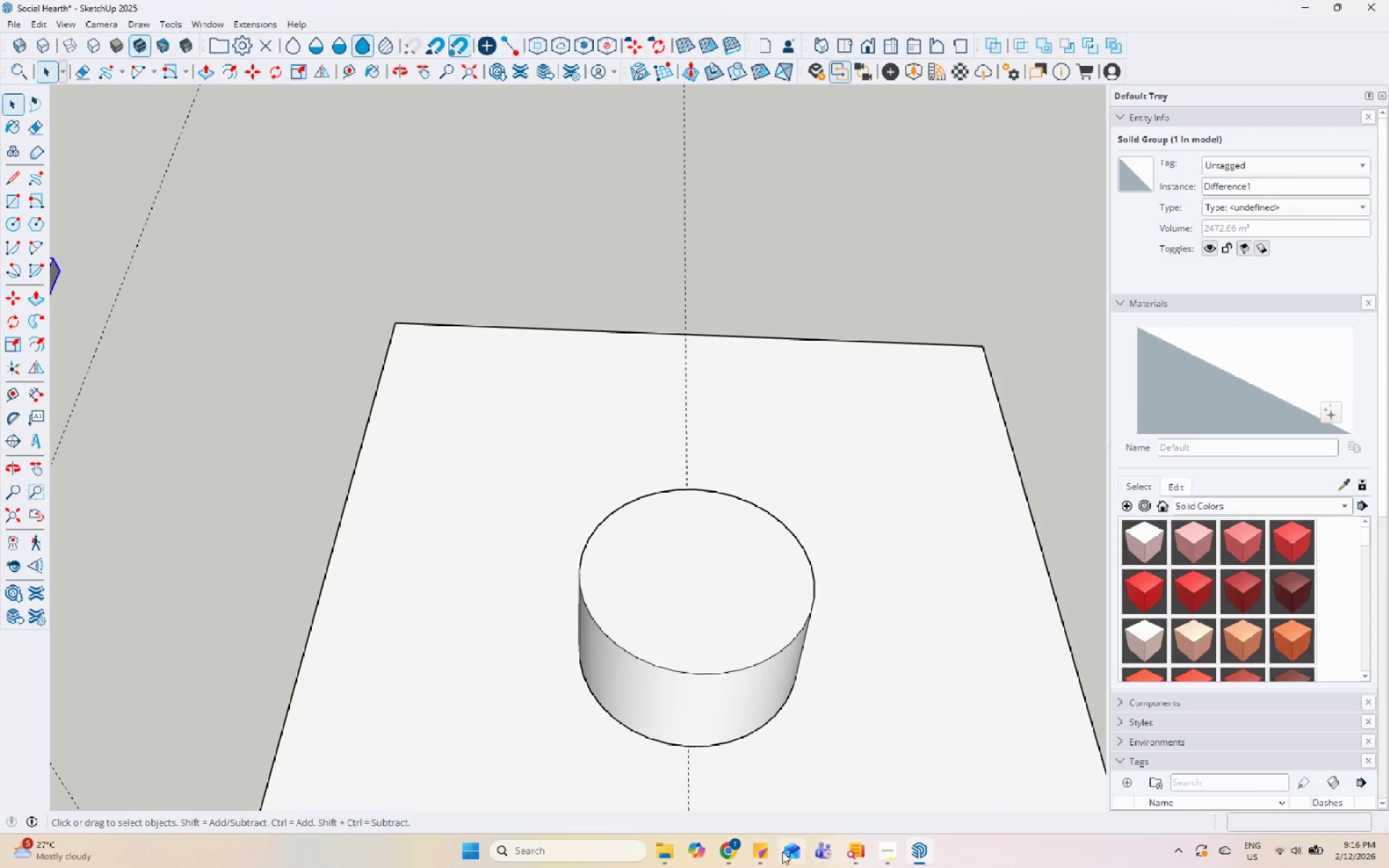 
left_click([736, 852])
 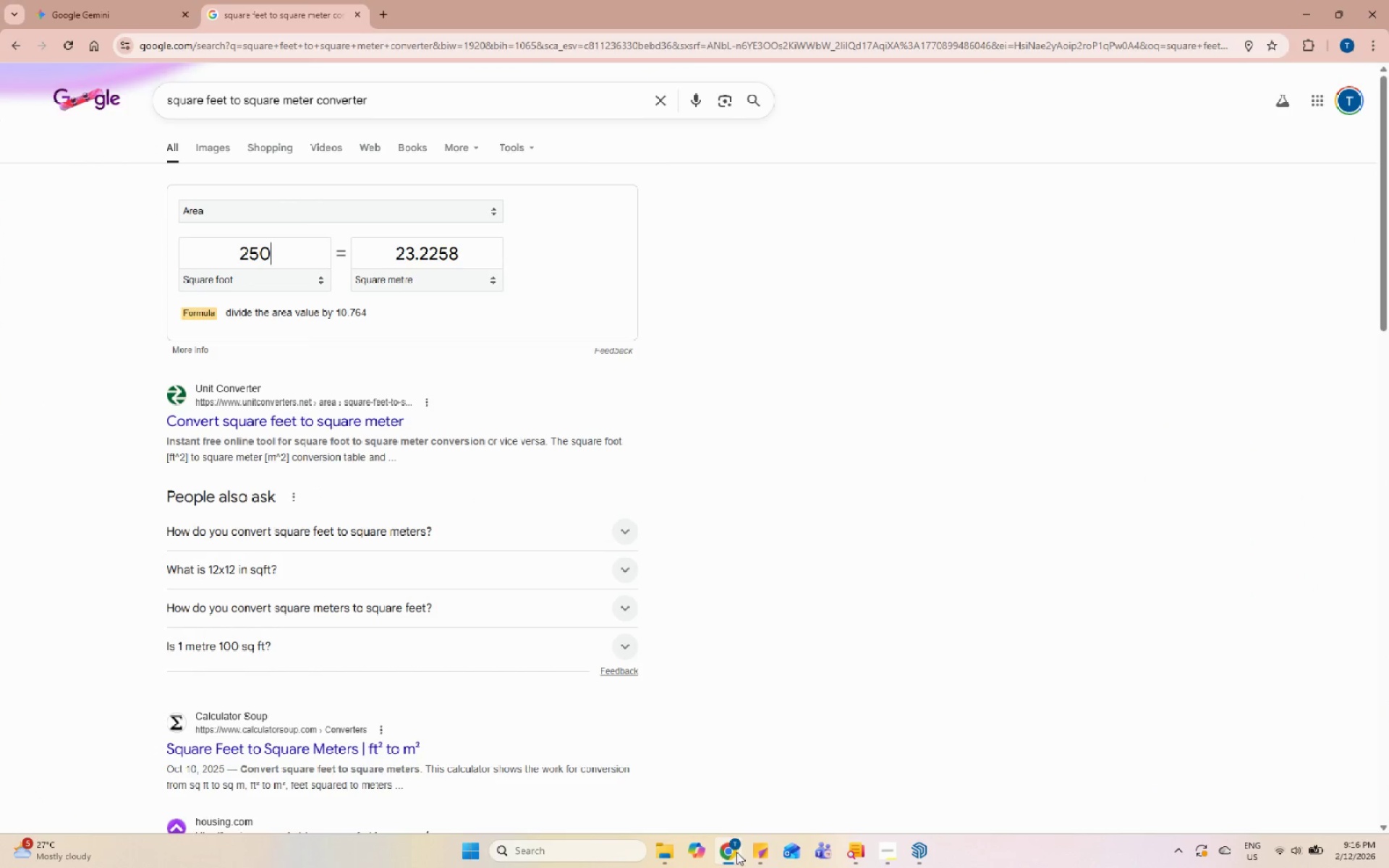 
left_click([736, 852])
 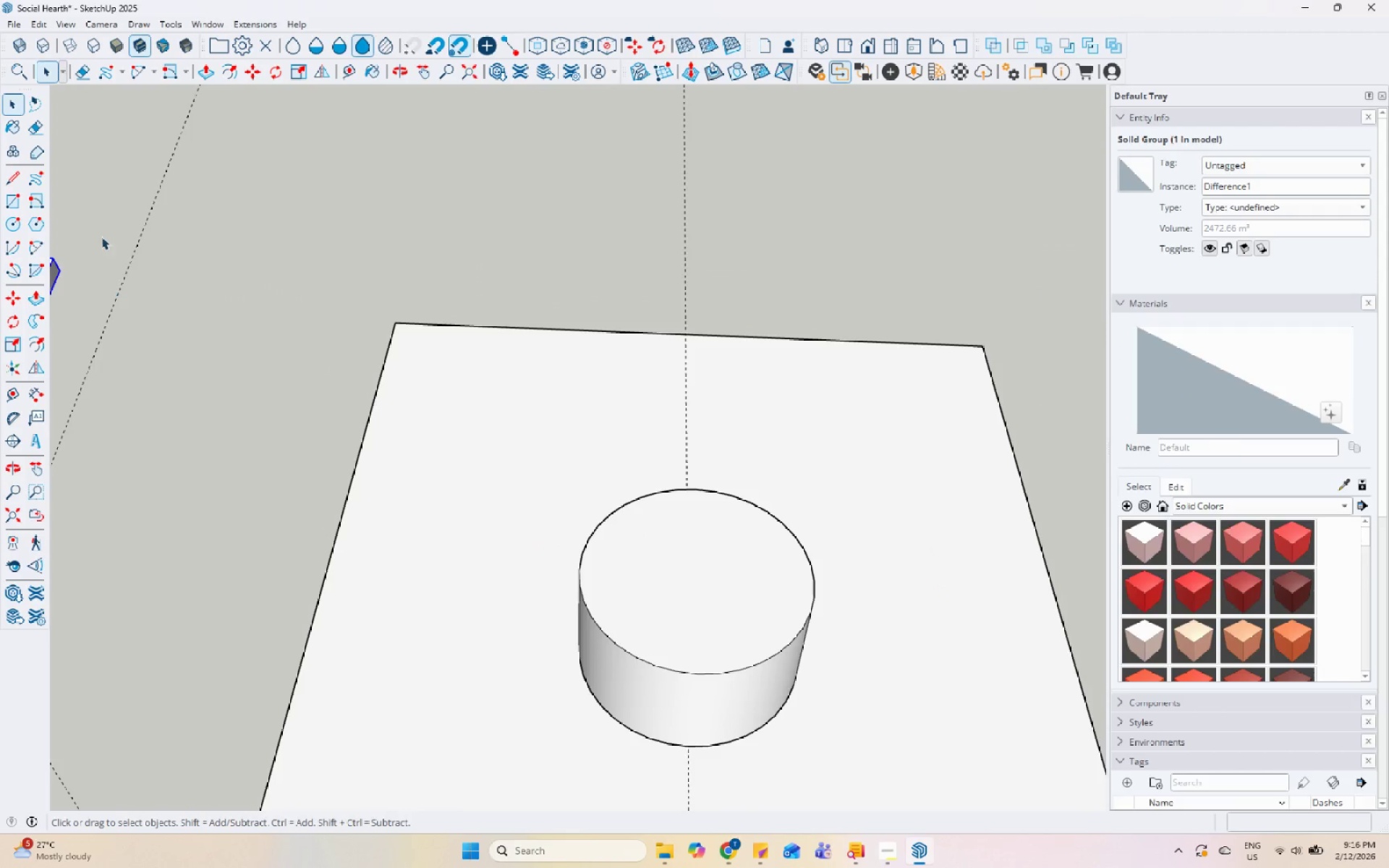 
left_click([43, 226])
 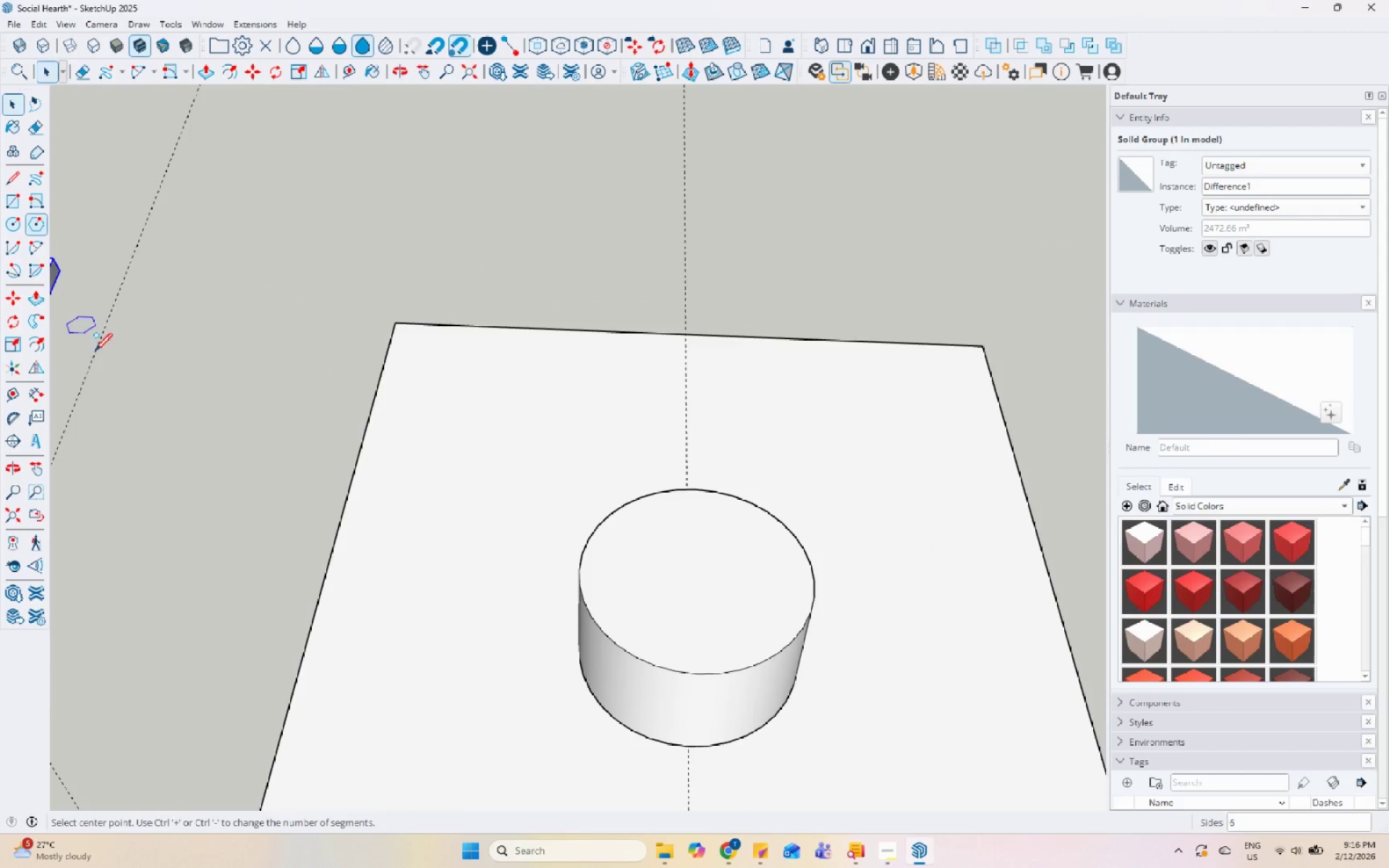 
scroll: coordinate [77, 397], scroll_direction: down, amount: 7.0
 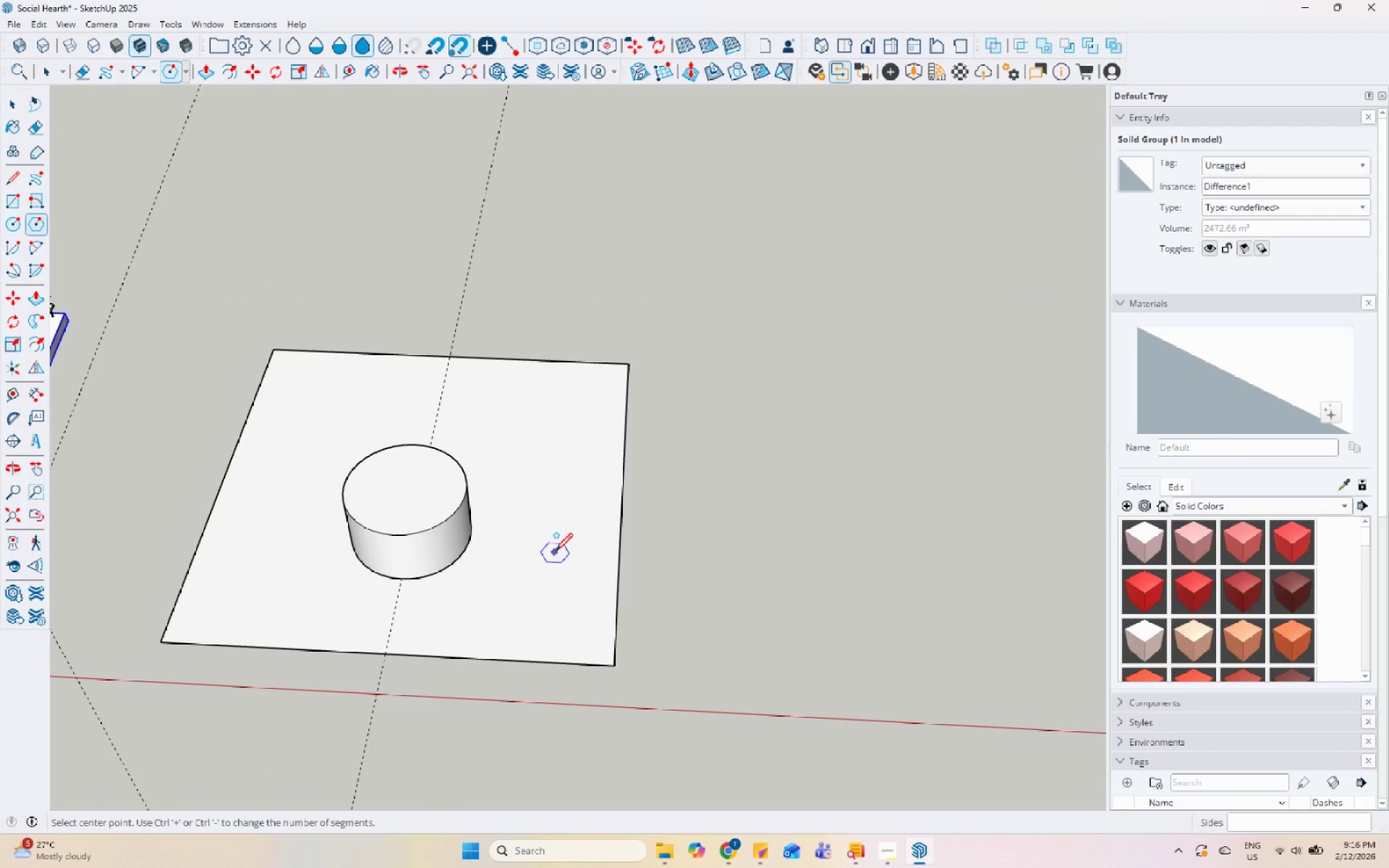 
left_click([758, 569])
 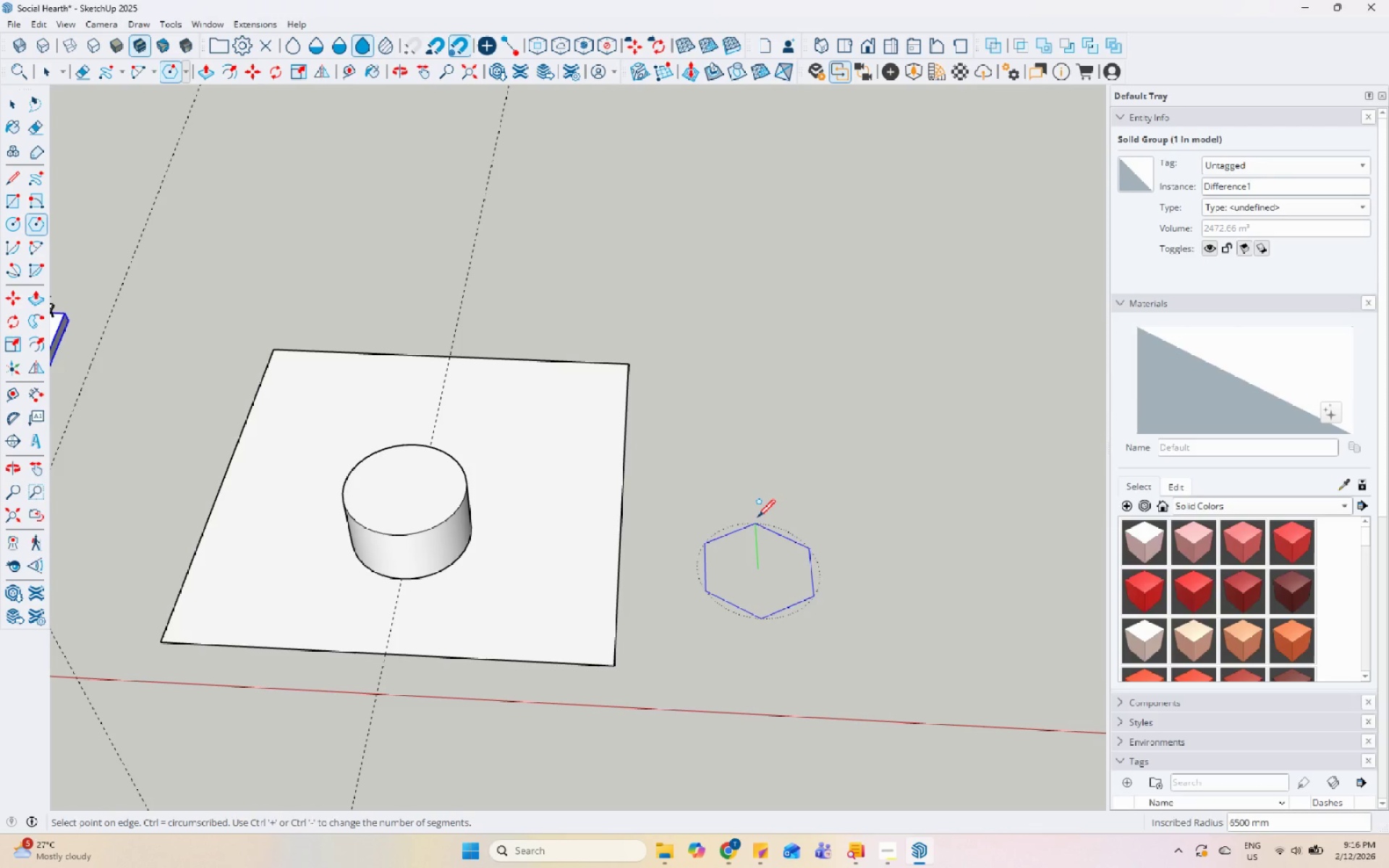 
left_click([757, 518])
 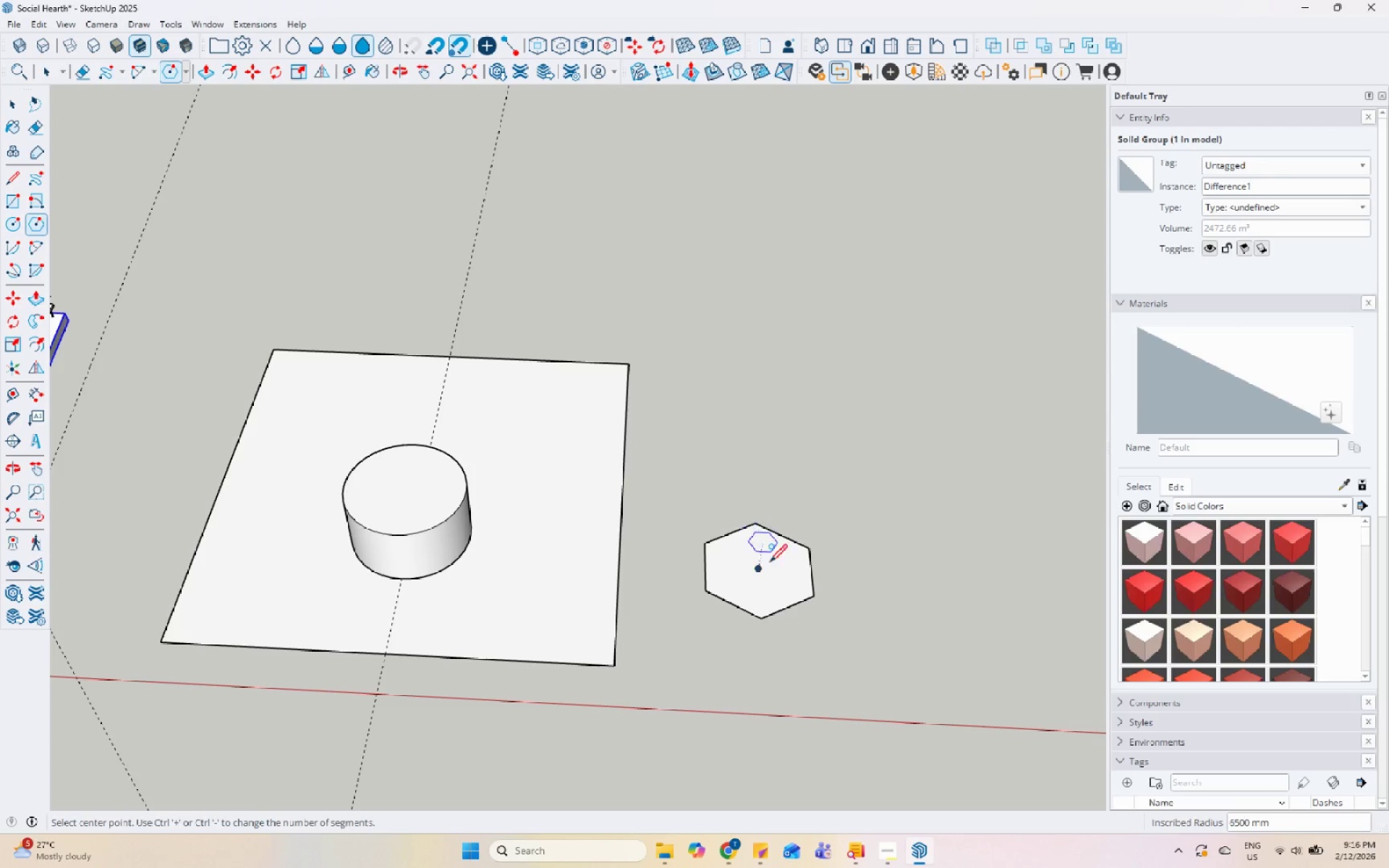 
key(Space)
 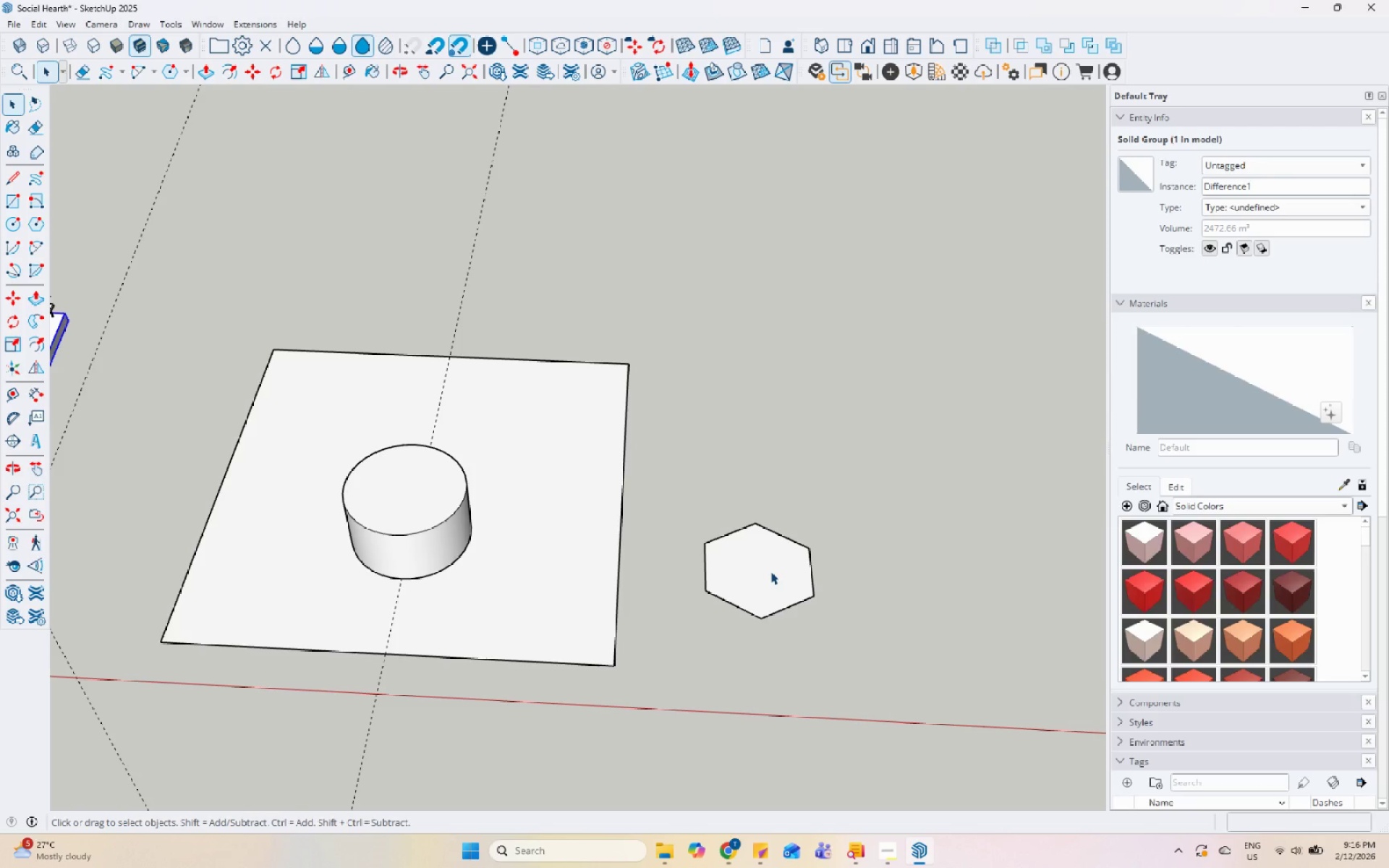 
double_click([770, 571])
 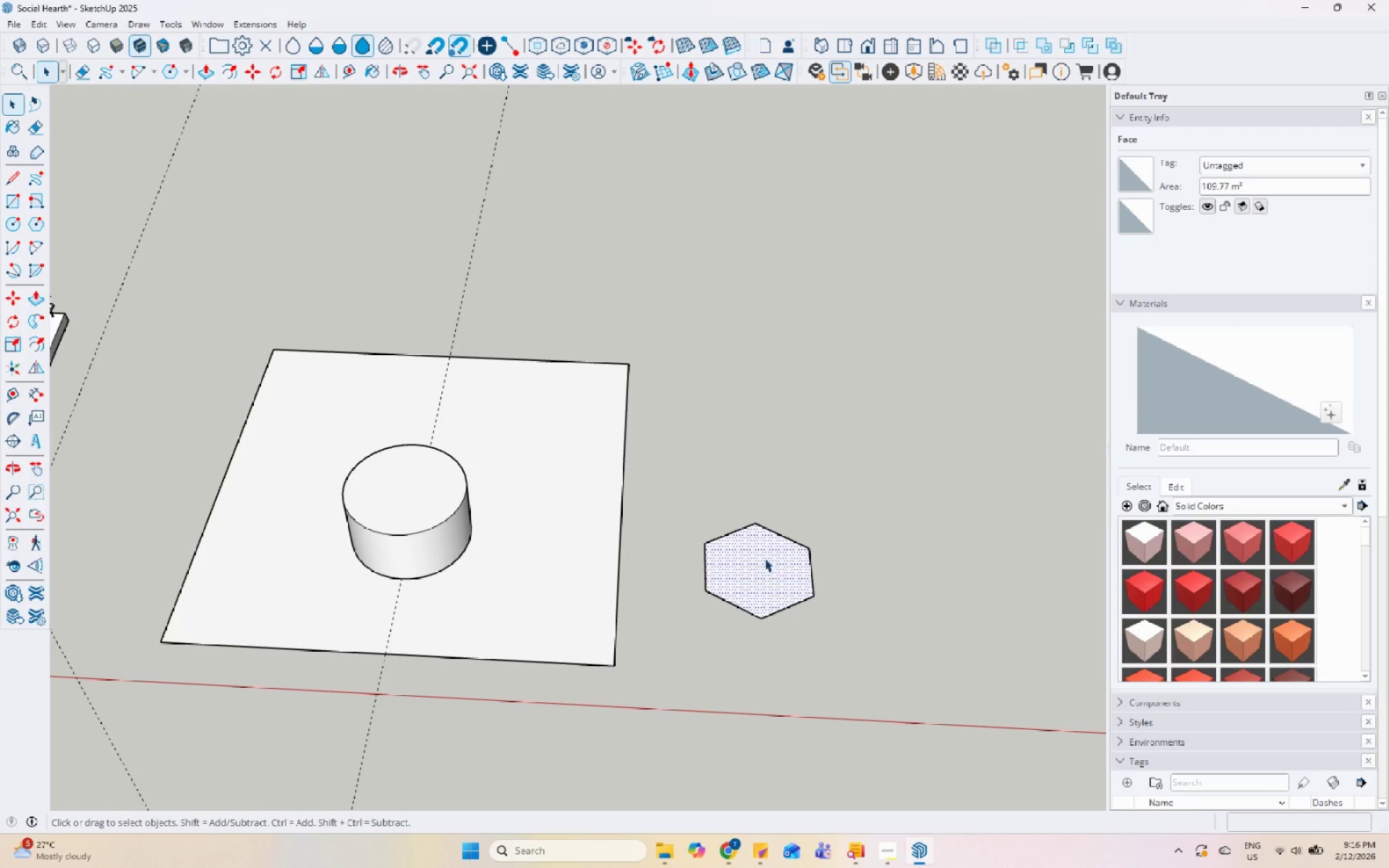 
right_click([765, 558])
 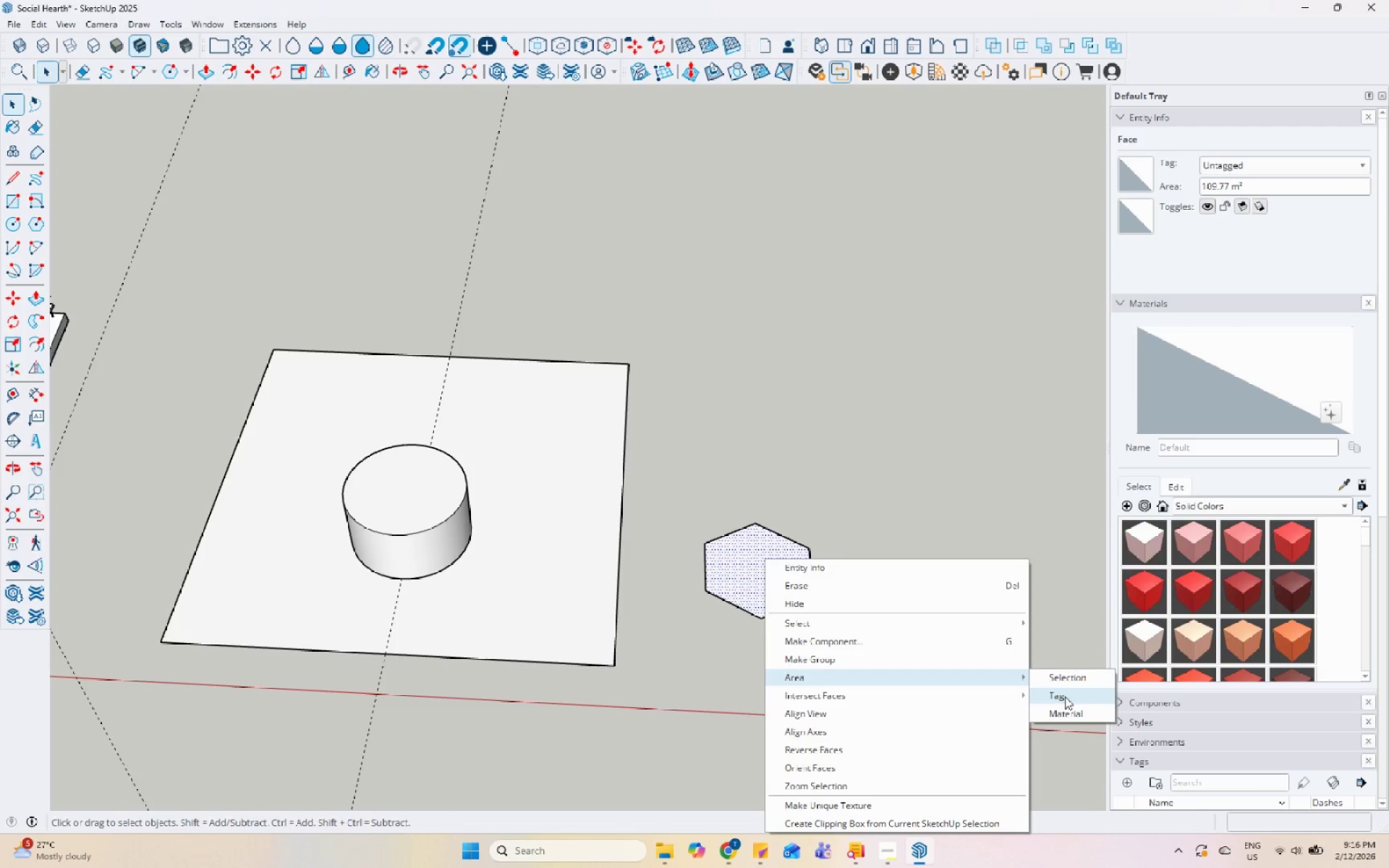 
left_click([1080, 681])
 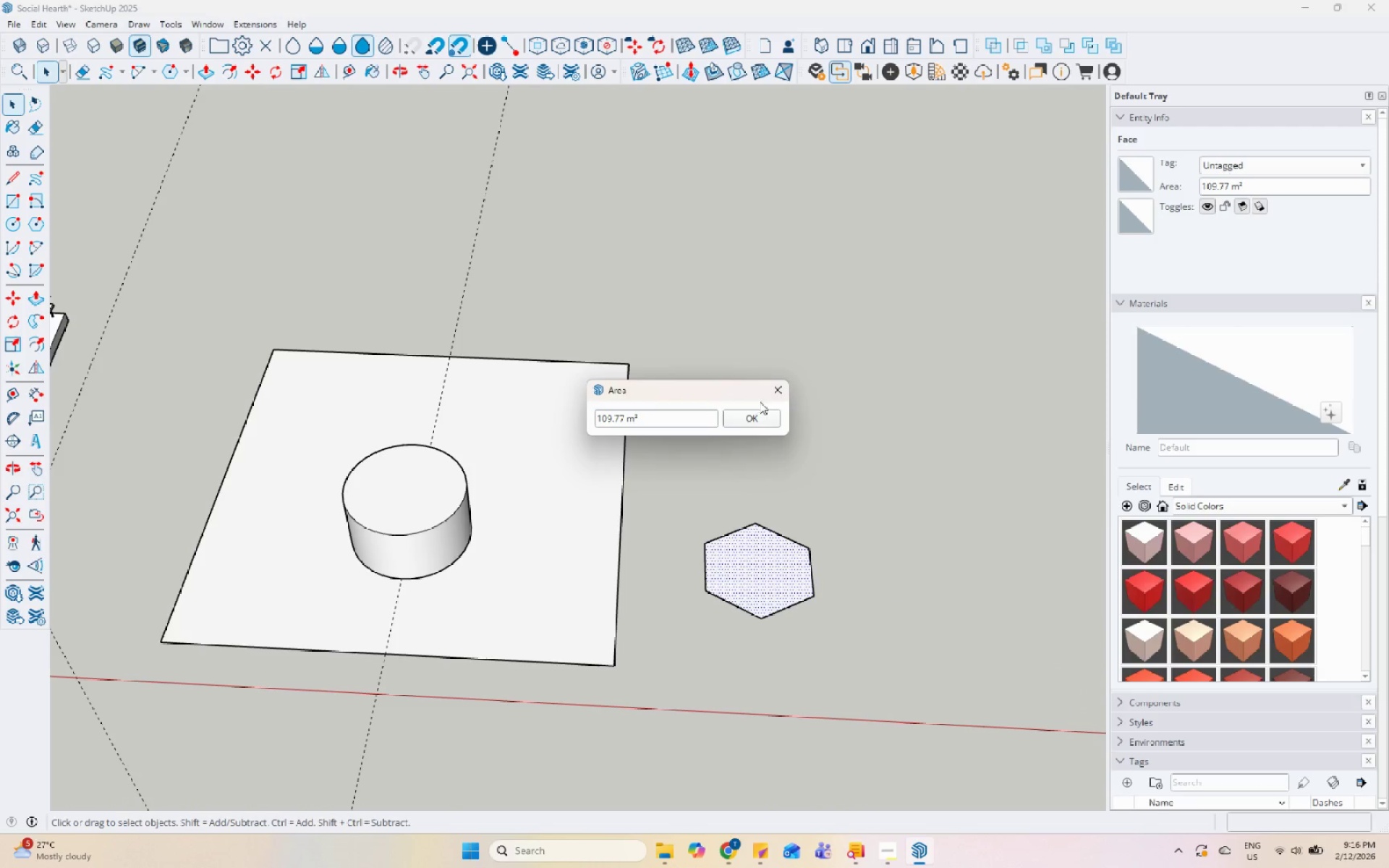 
left_click([770, 393])
 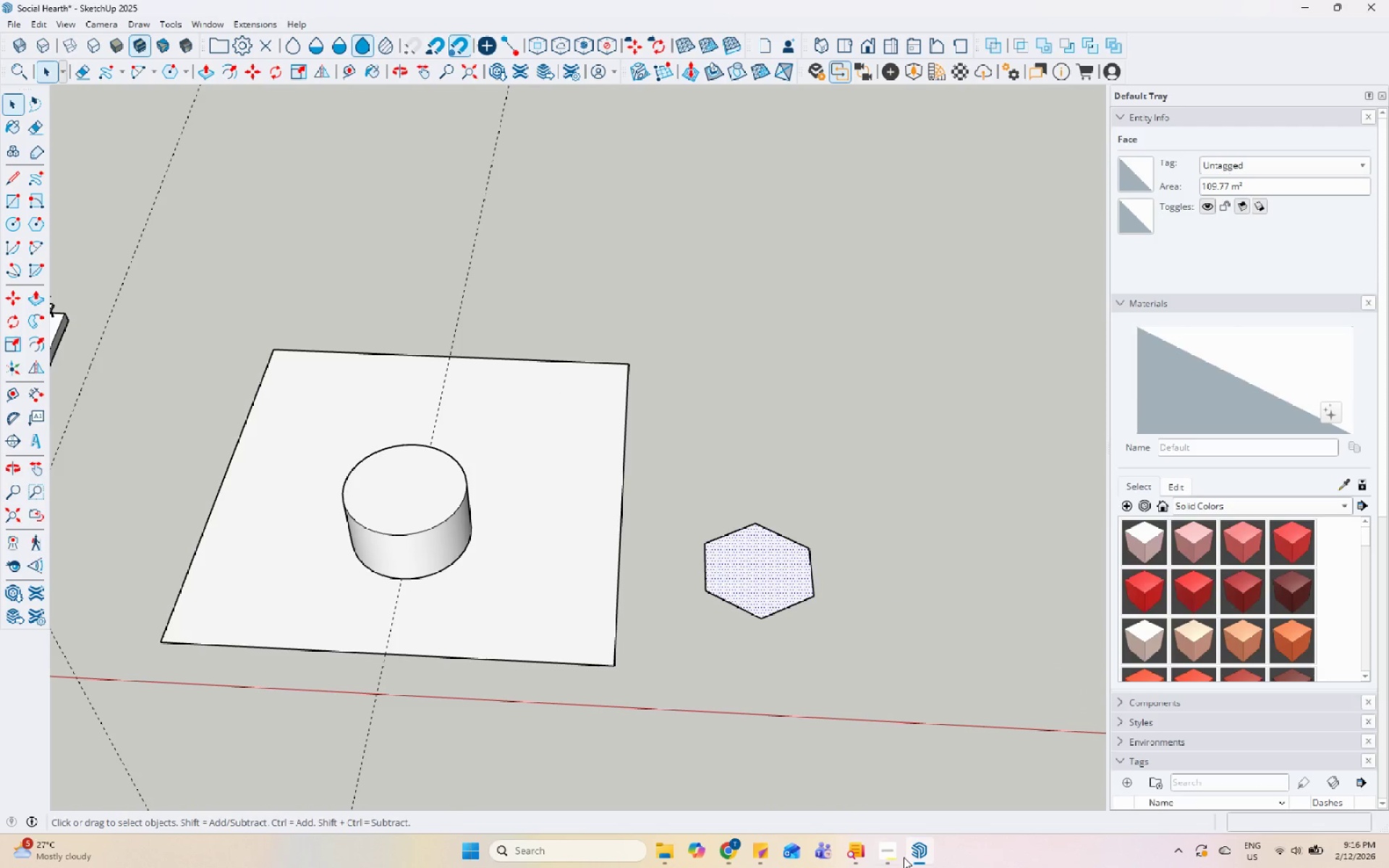 
left_click([900, 856])